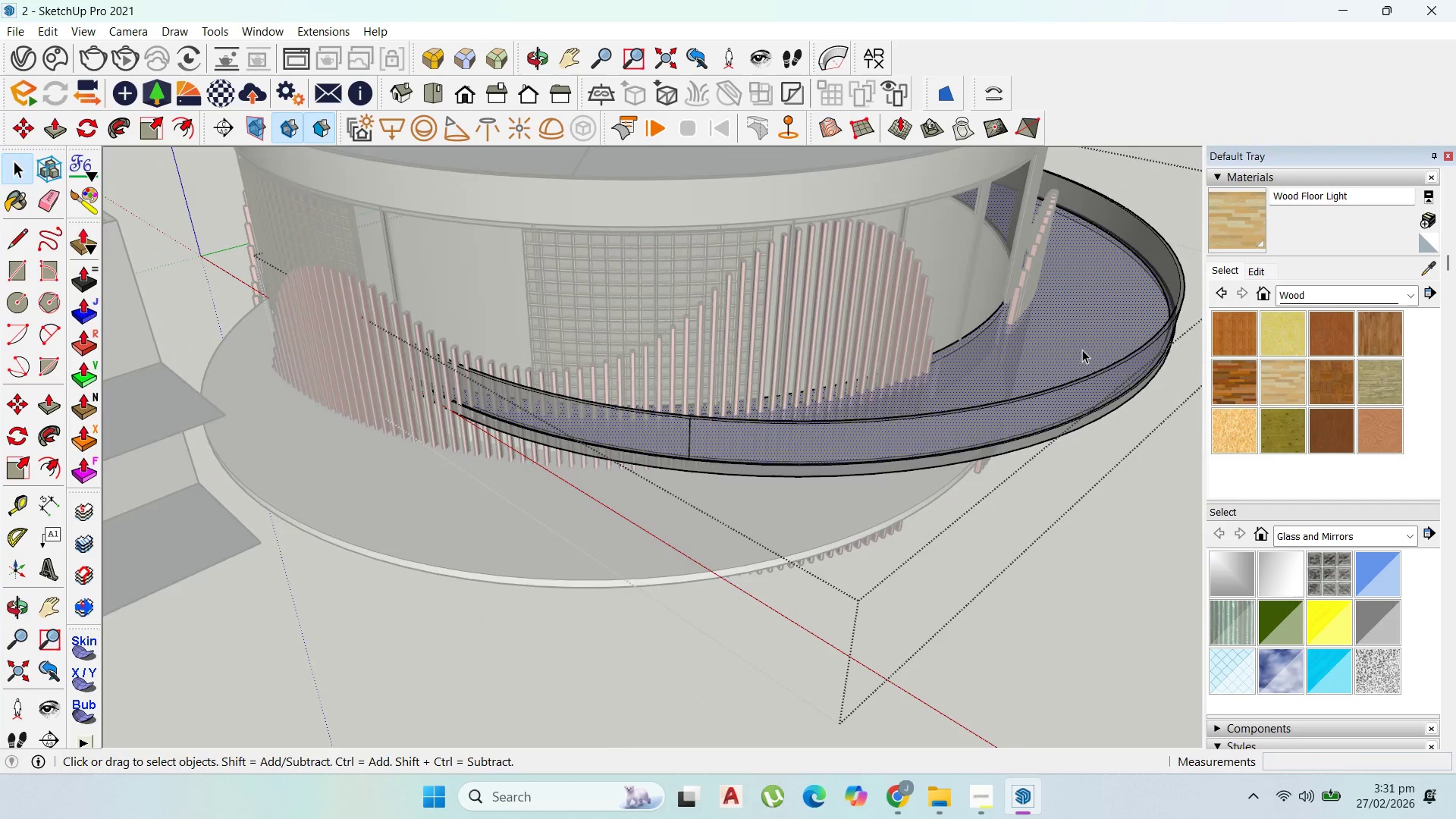 
triple_click([1082, 350])
 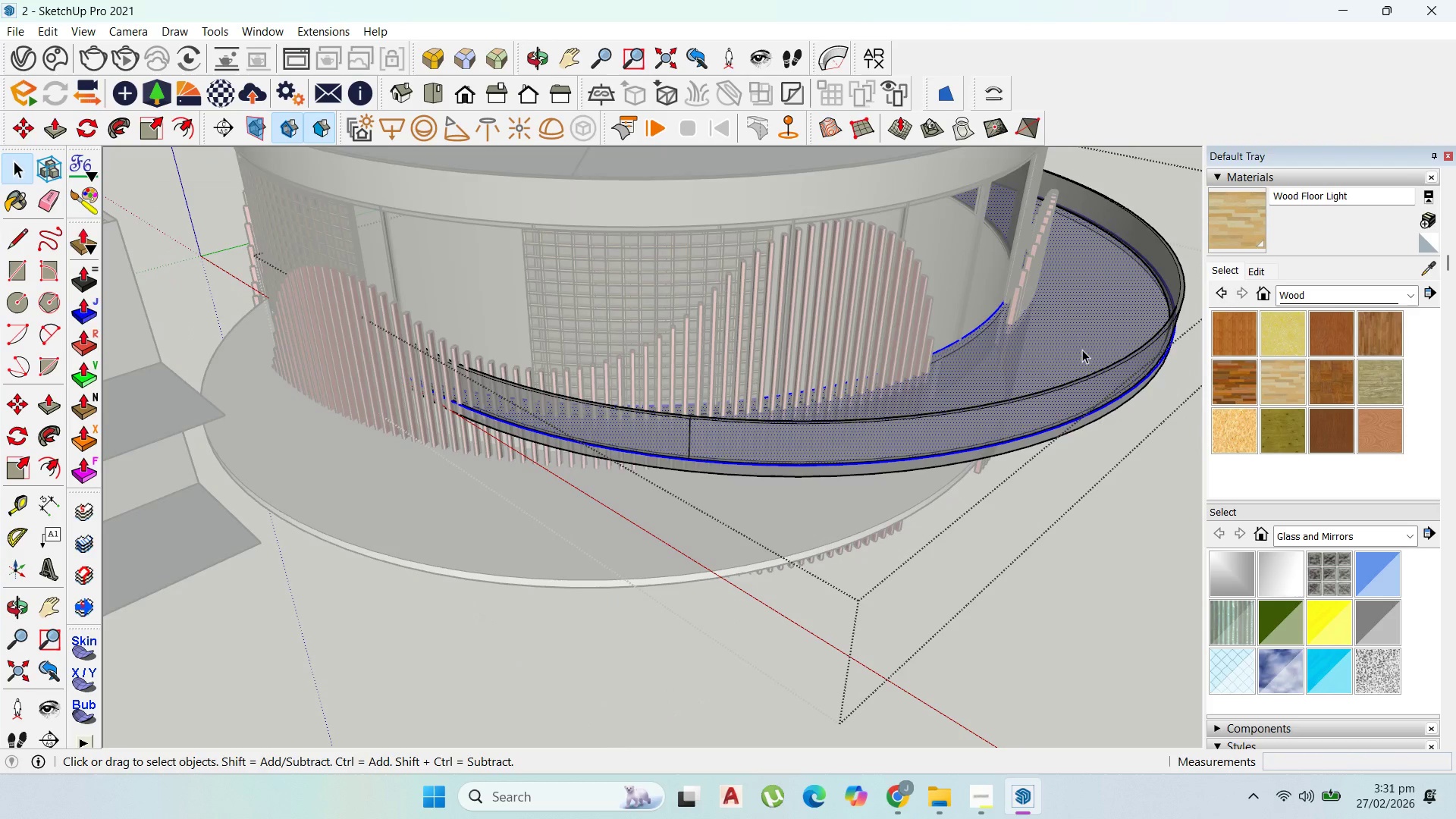 
triple_click([1082, 350])
 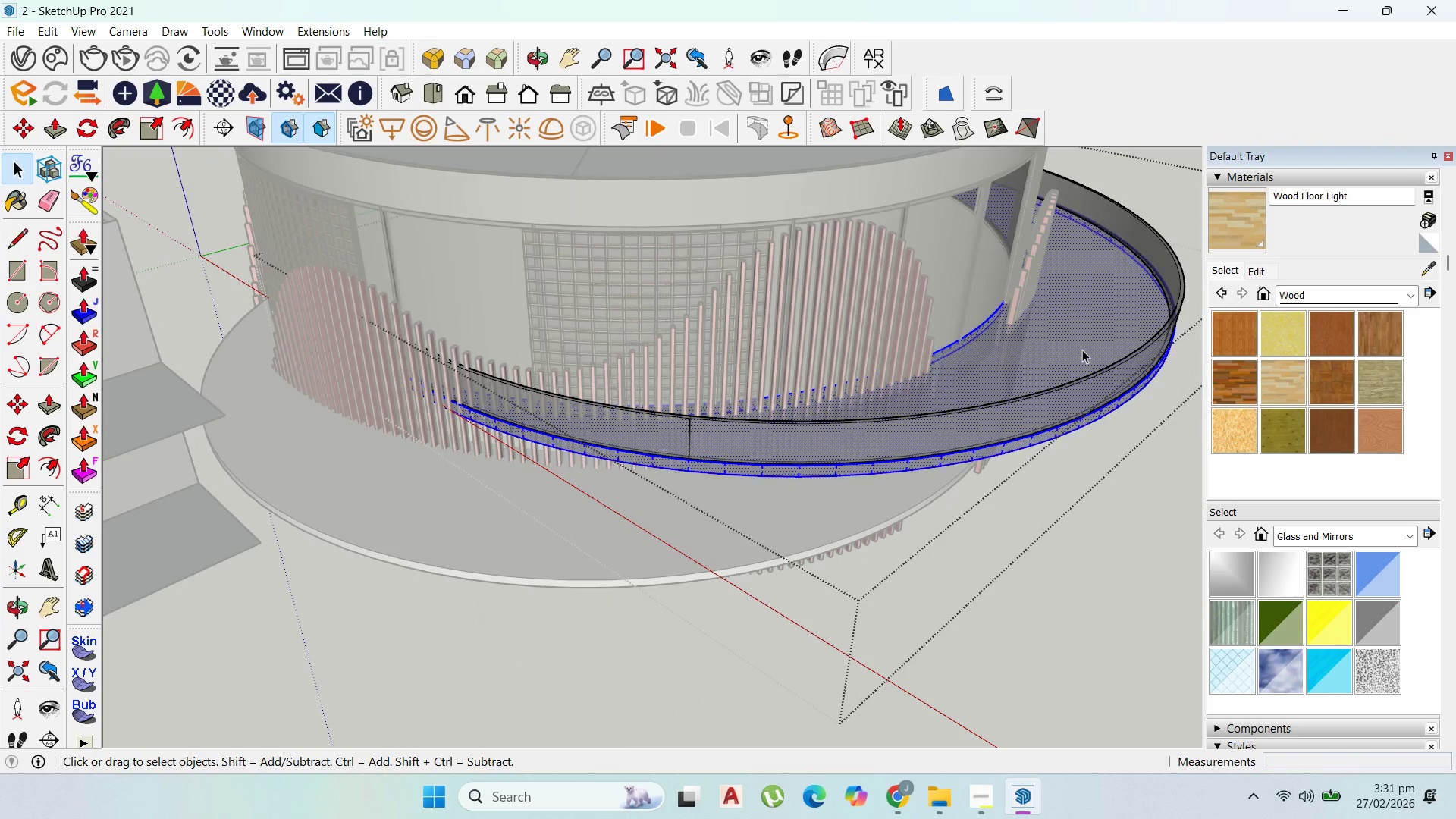 
triple_click([1082, 350])
 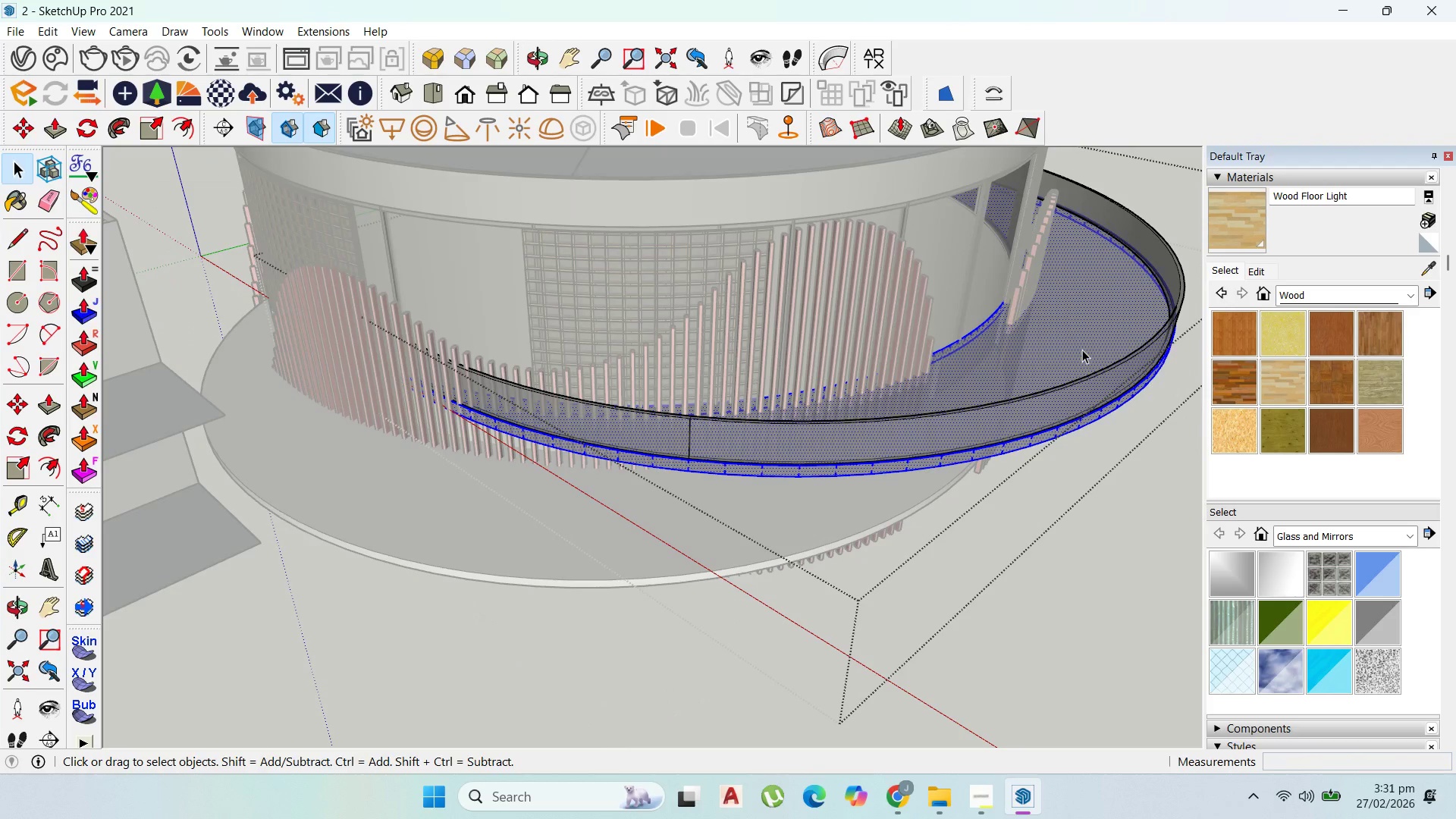 
triple_click([1082, 350])
 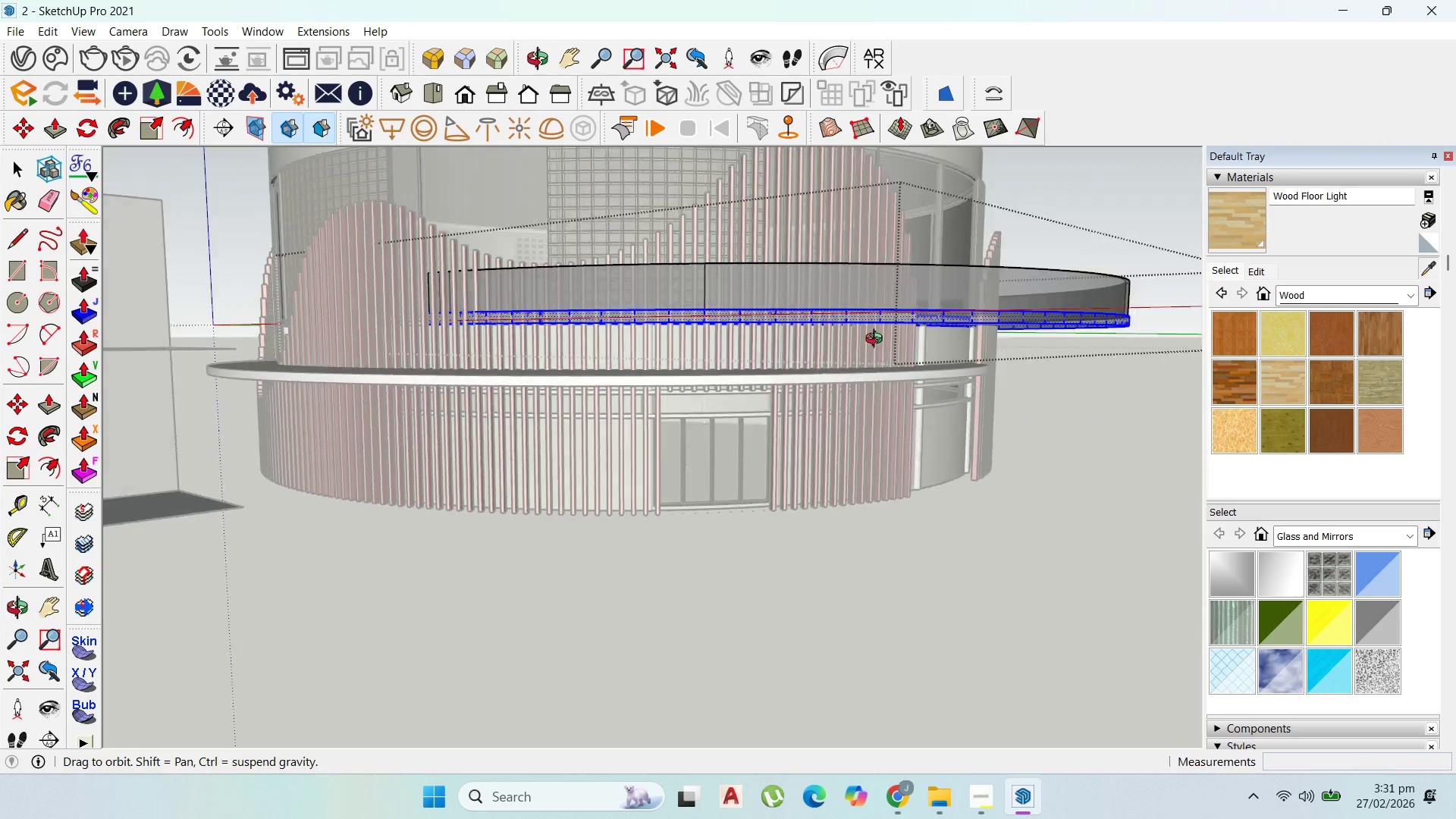 
left_click([958, 425])
 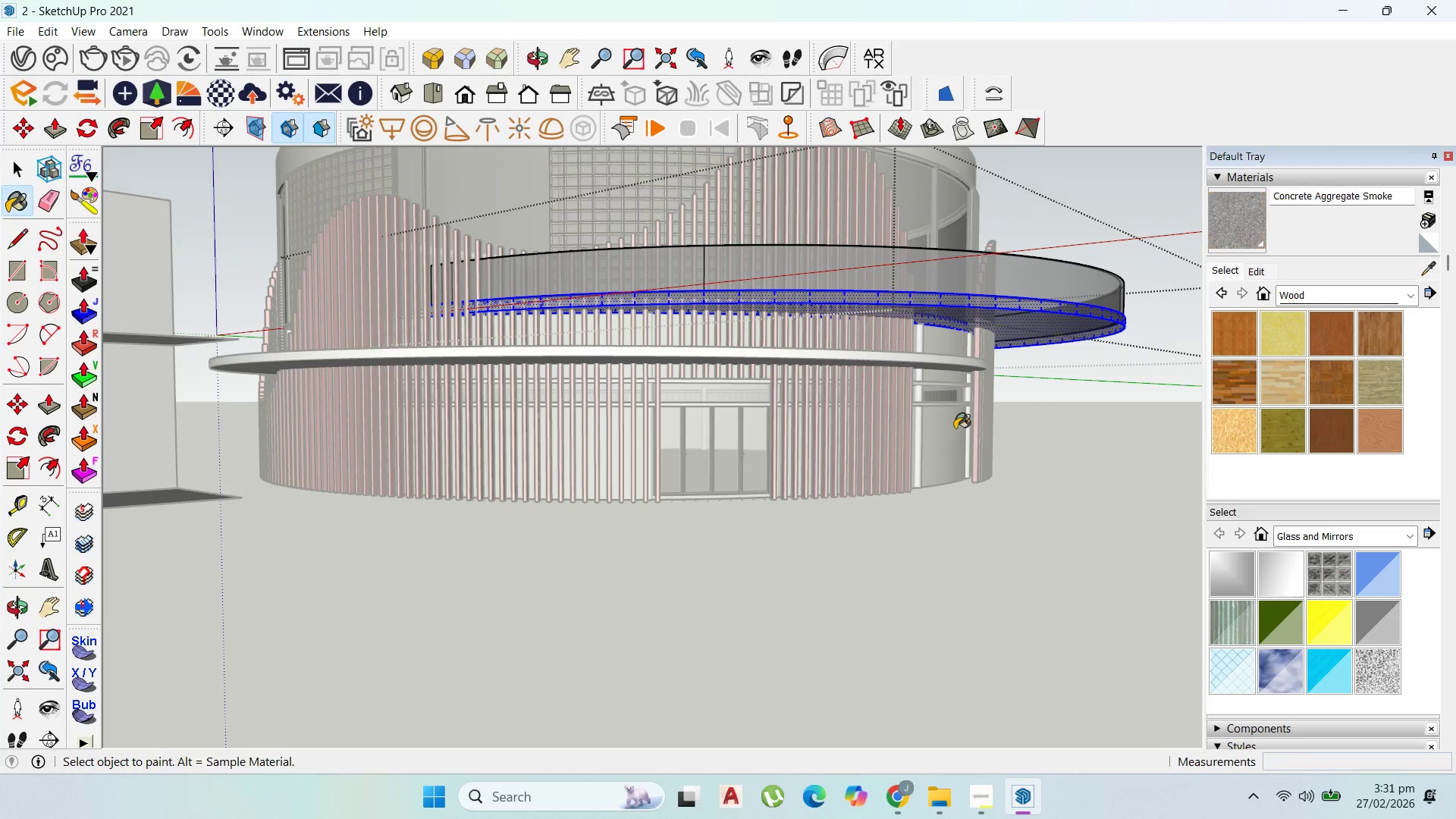 
scroll: coordinate [953, 429], scroll_direction: up, amount: 1.0
 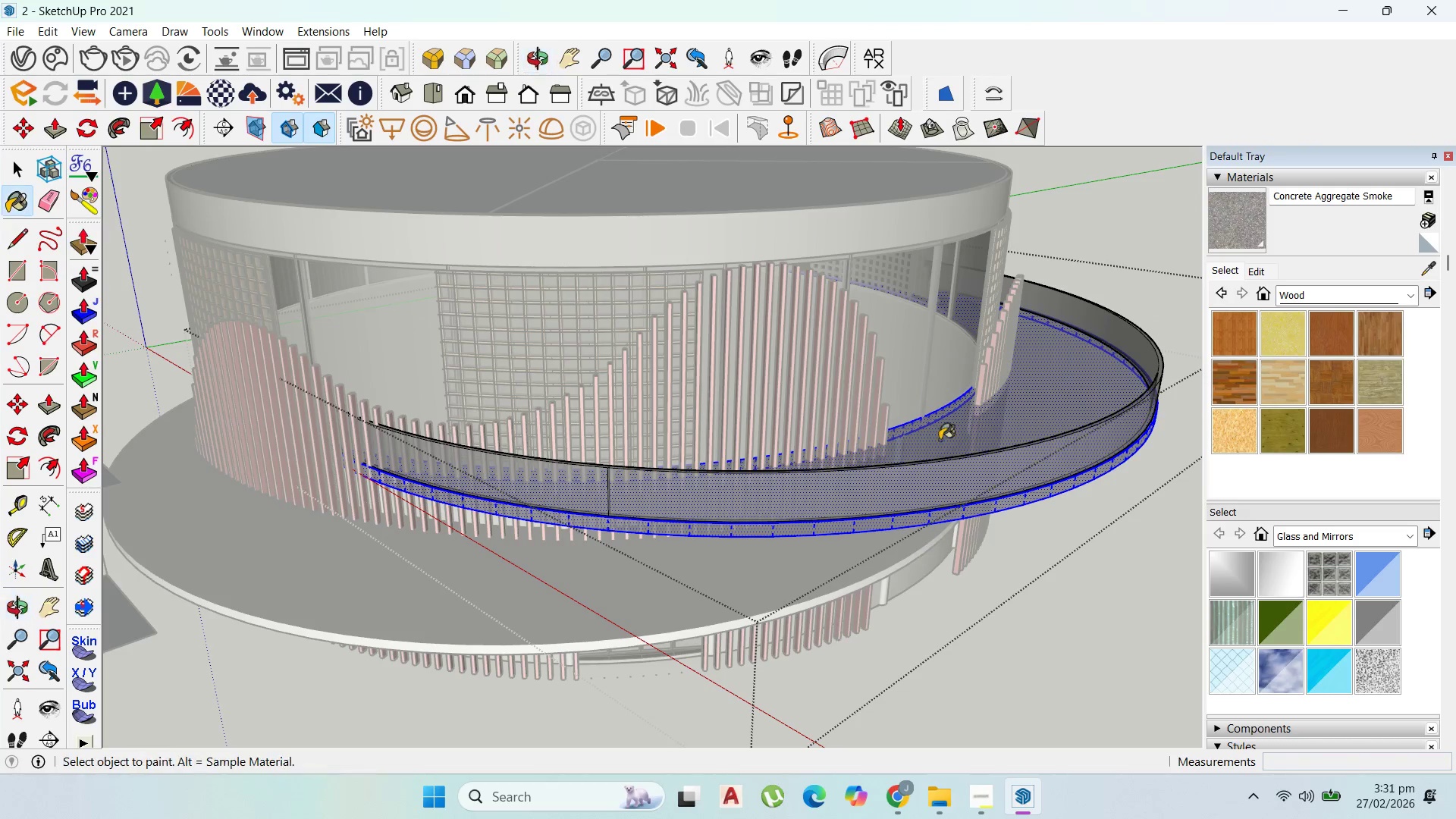 
left_click([990, 387])
 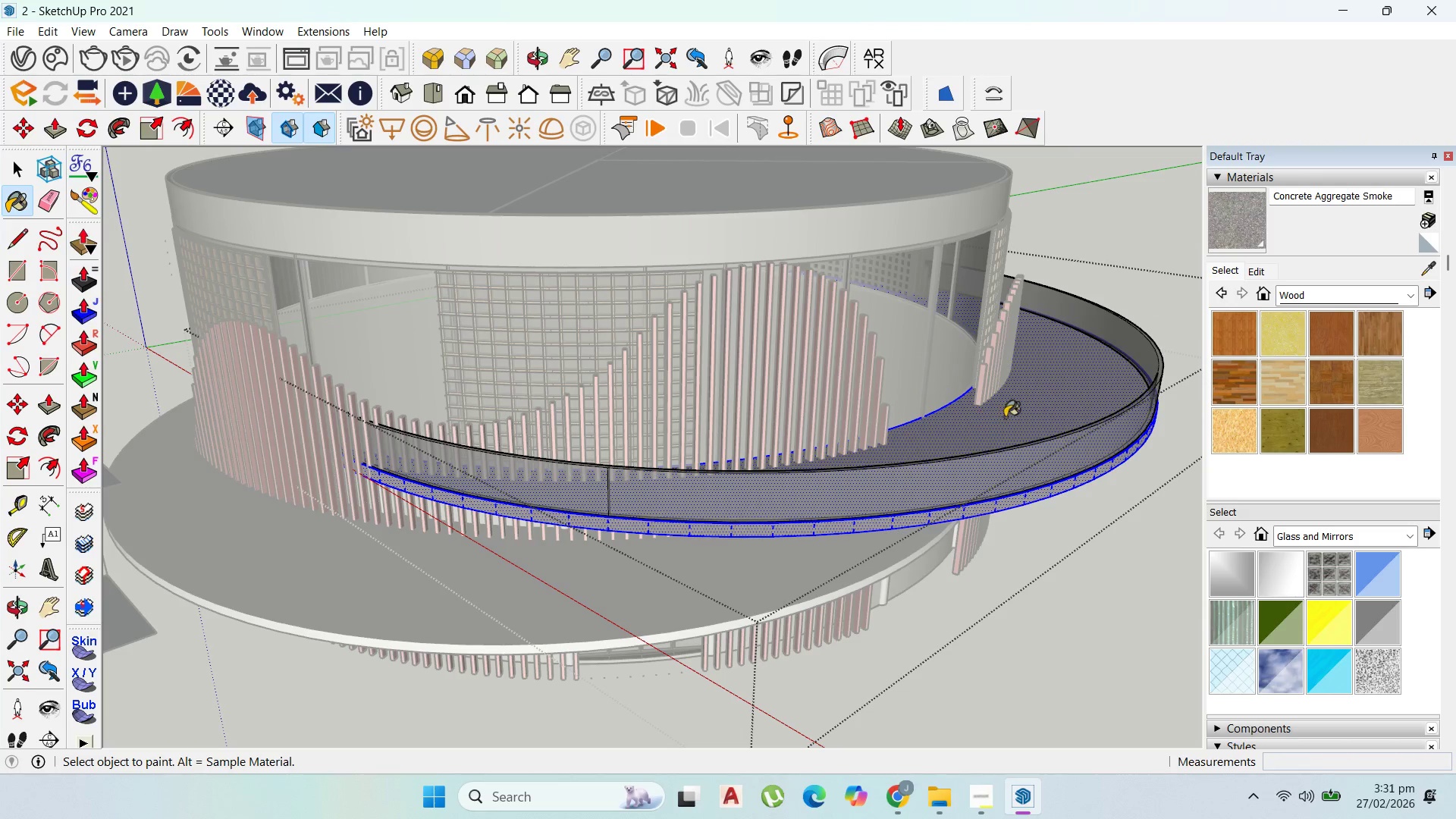 
scroll: coordinate [1119, 403], scroll_direction: up, amount: 17.0
 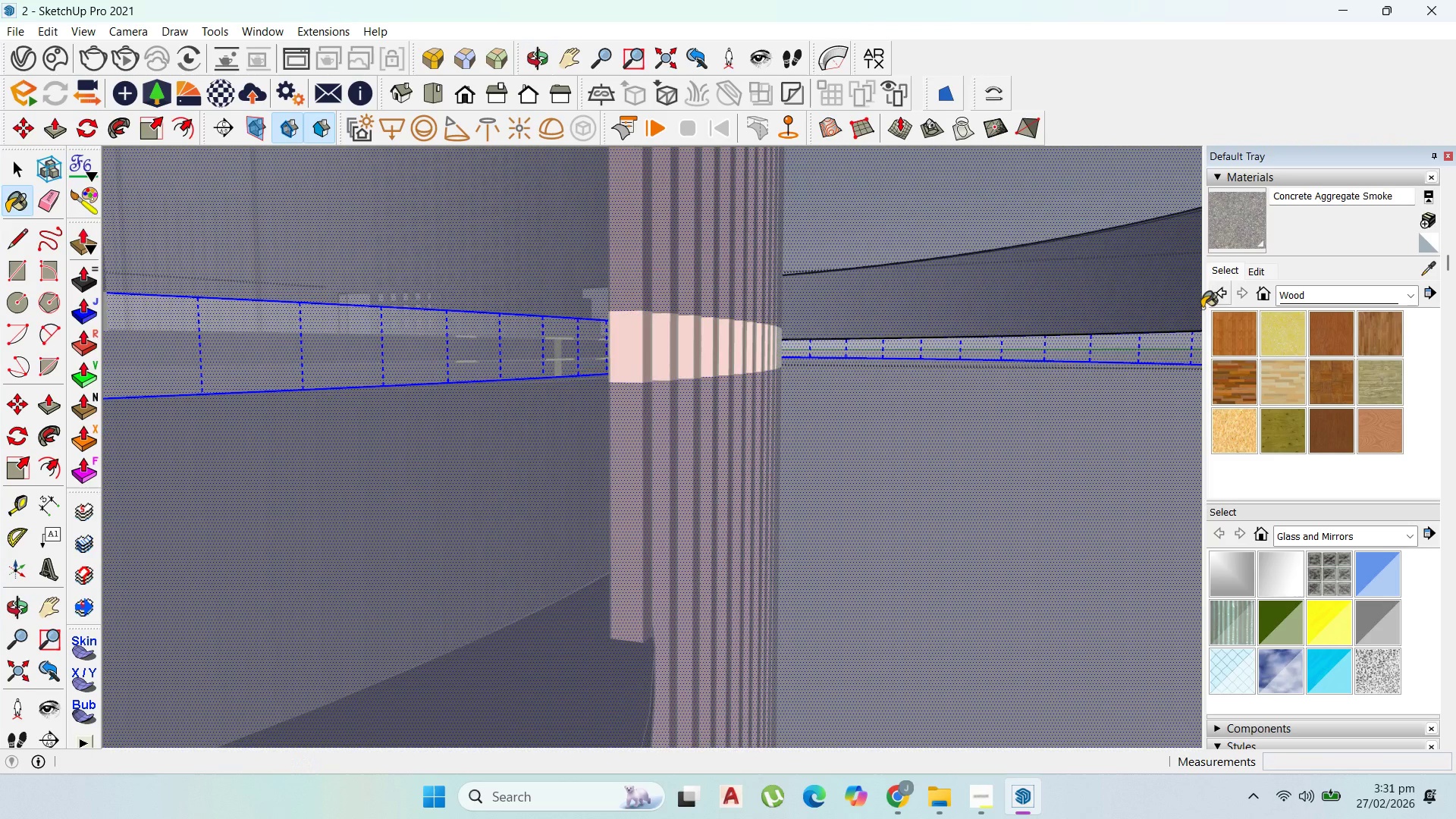 
left_click_drag(start_coordinate=[710, 418], to_coordinate=[713, 423])
 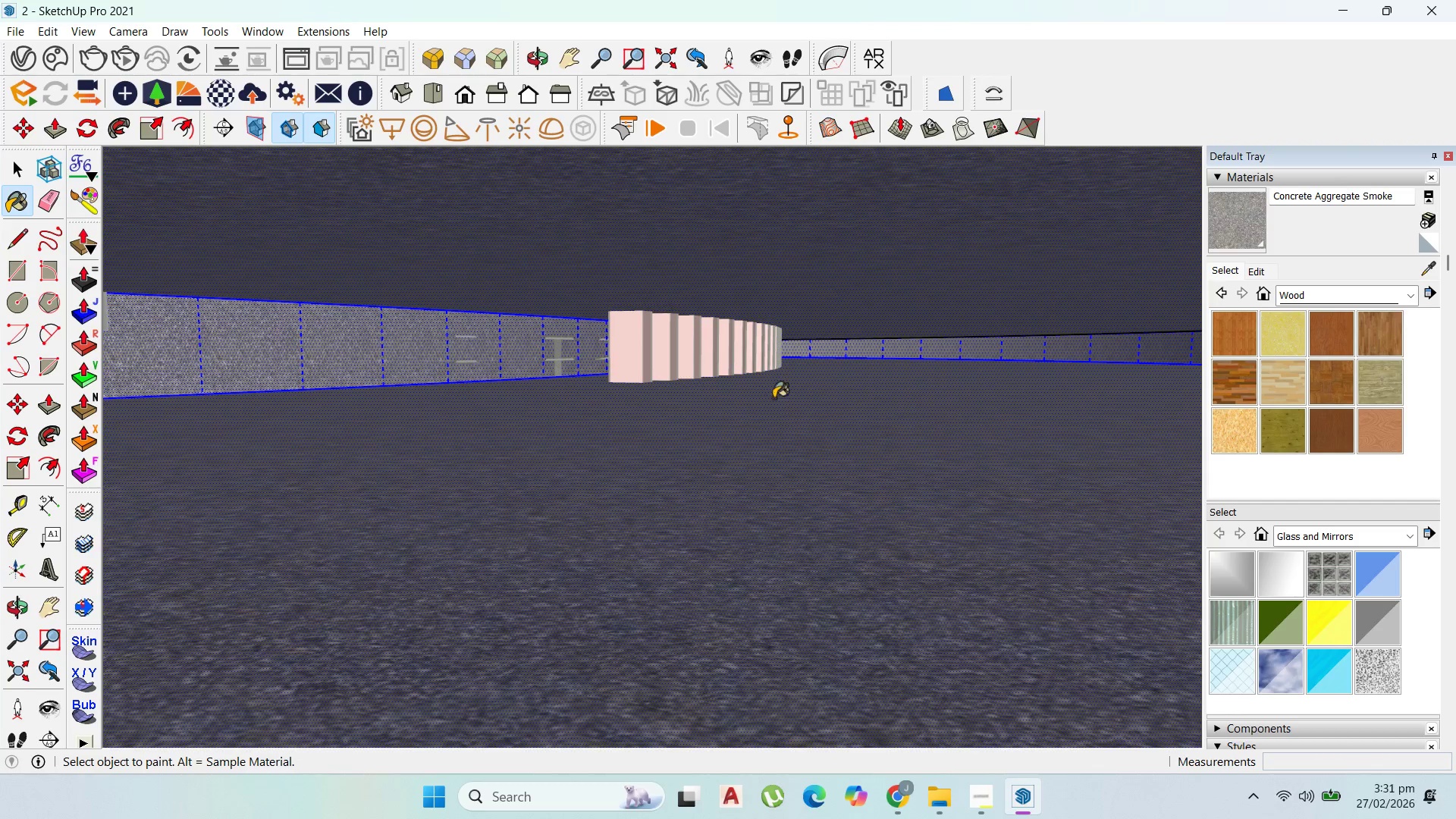 
scroll: coordinate [224, 400], scroll_direction: up, amount: 1.0
 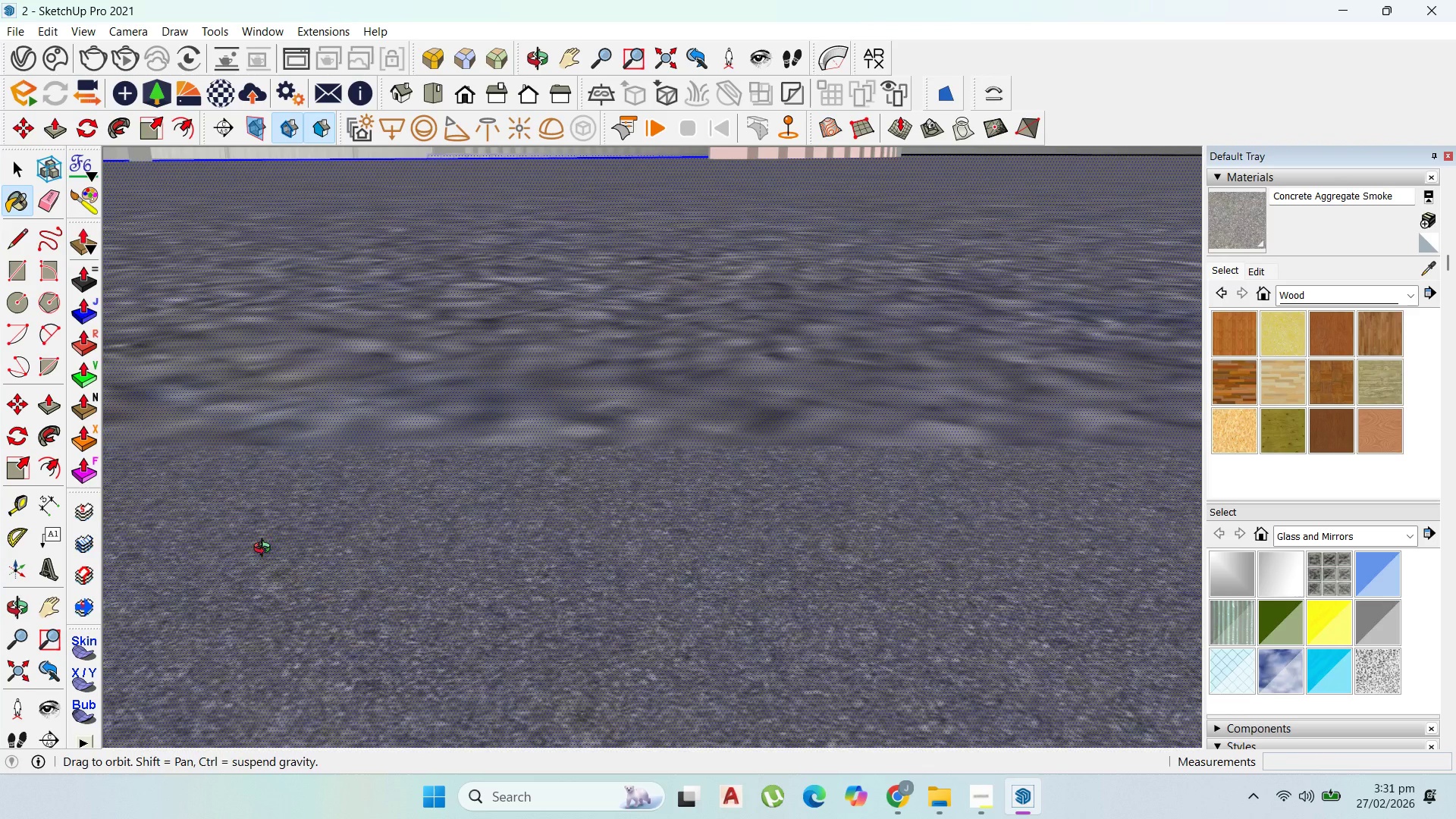 
scroll: coordinate [556, 513], scroll_direction: down, amount: 23.0
 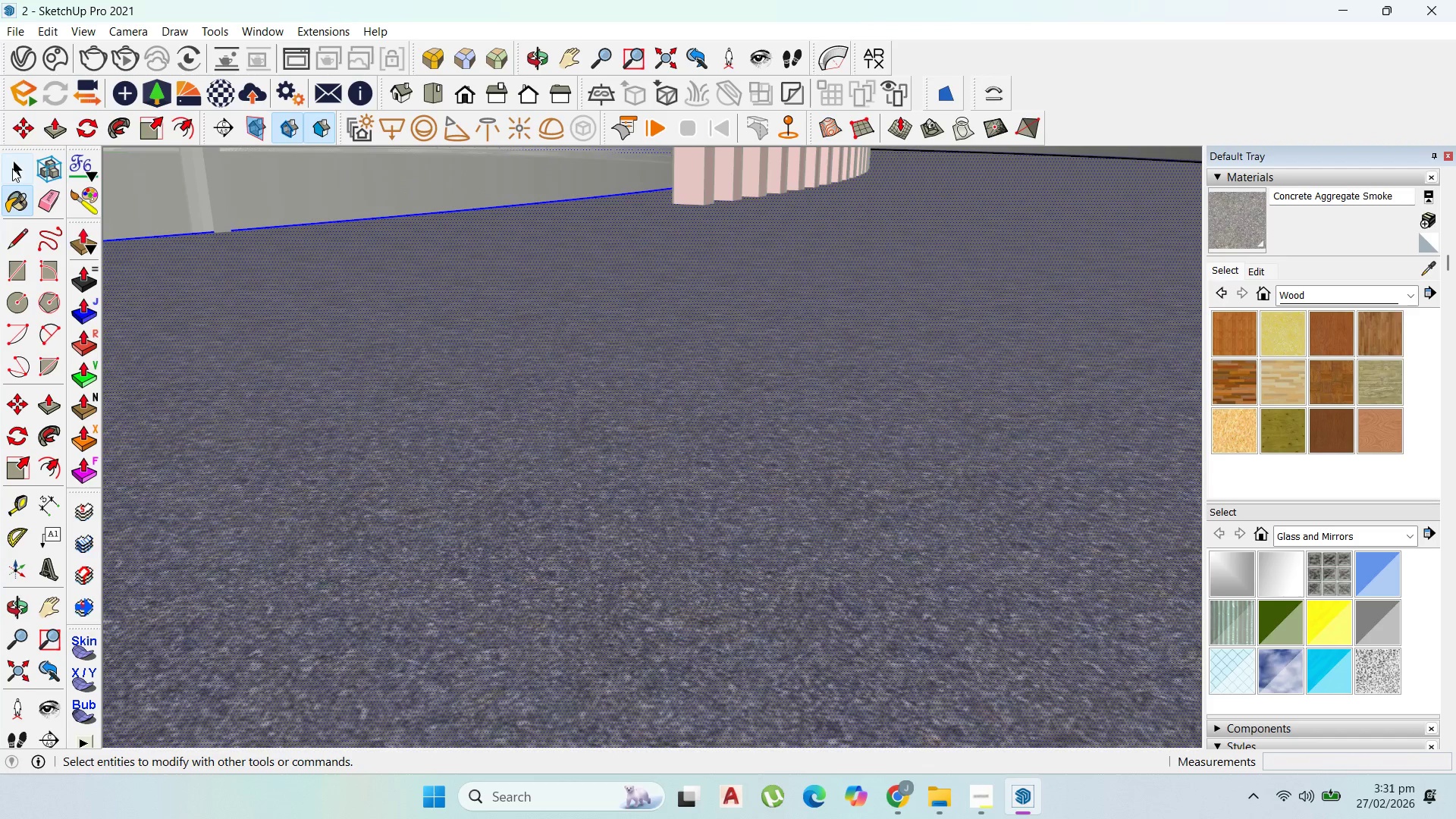 
key(Escape)
 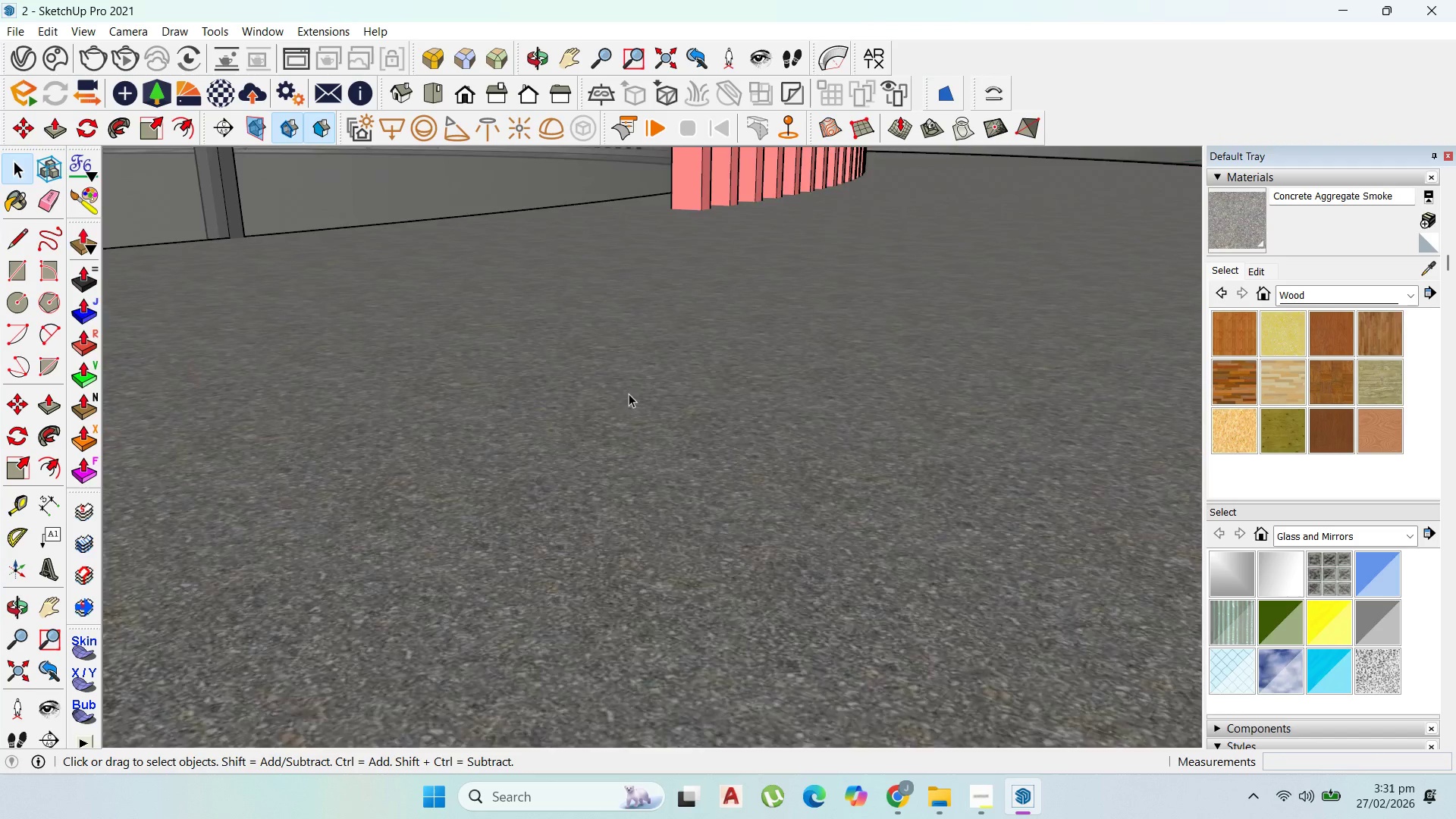 
key(Escape)
 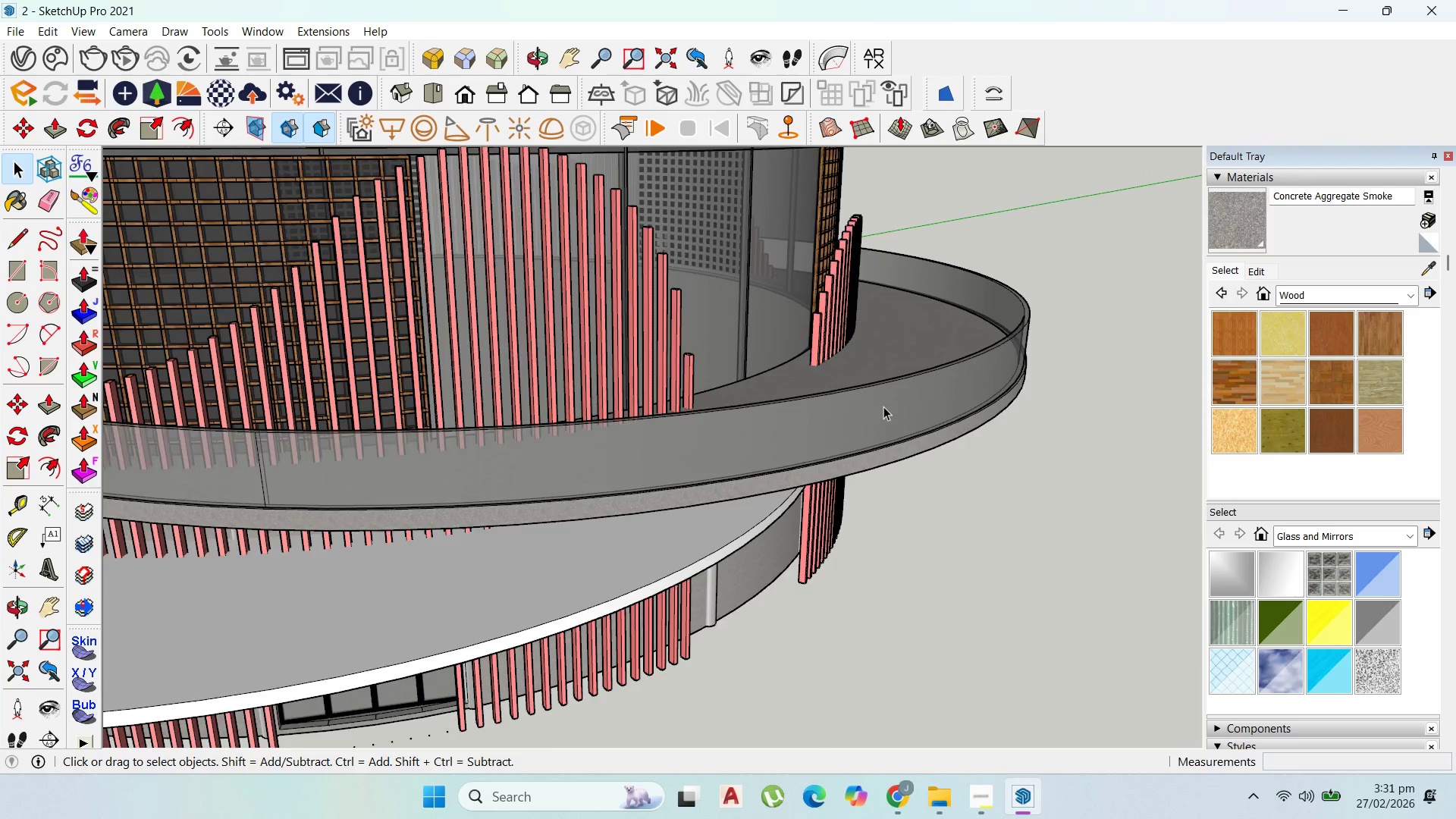 
scroll: coordinate [691, 388], scroll_direction: down, amount: 83.0
 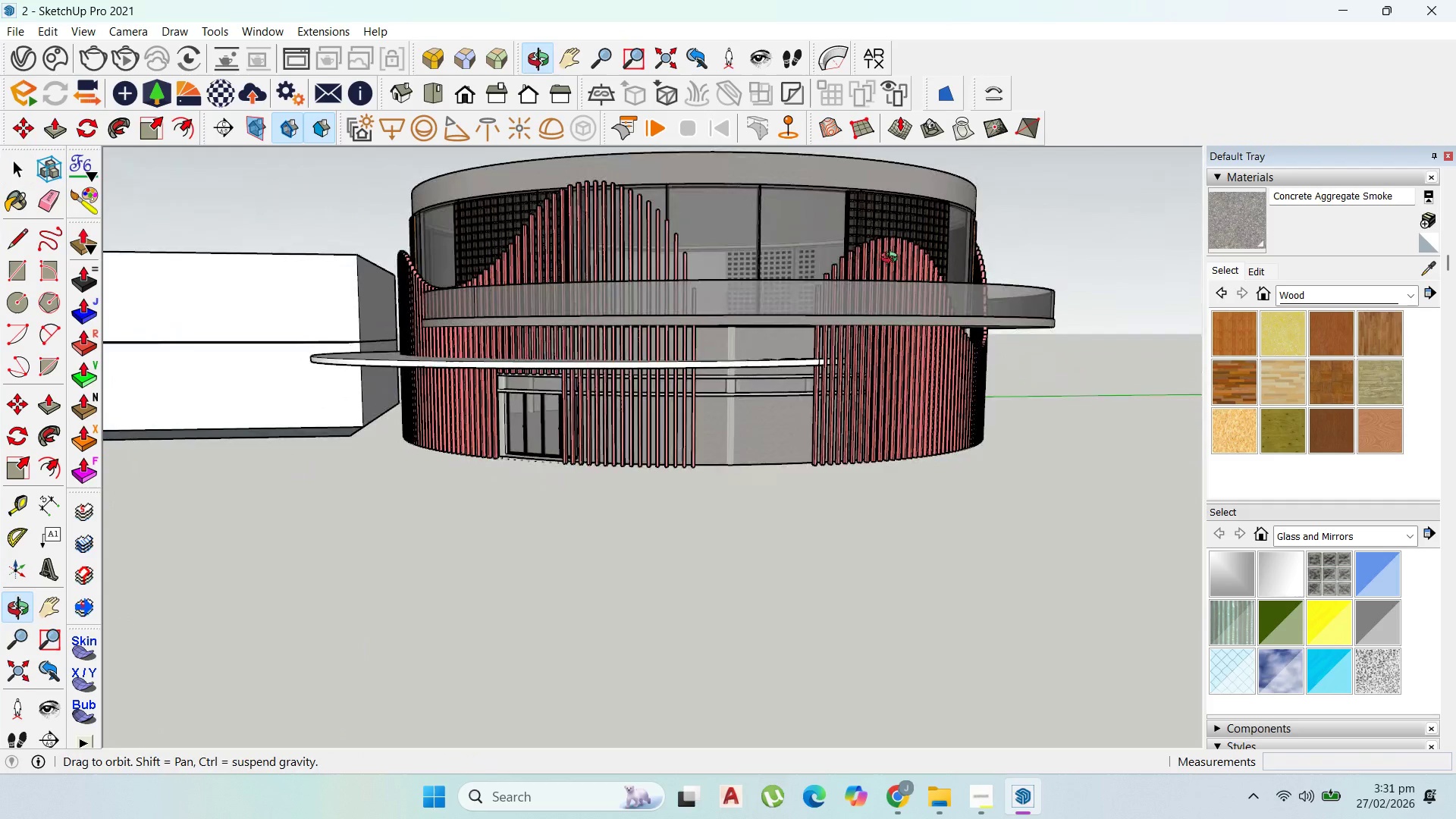 
scroll: coordinate [973, 473], scroll_direction: up, amount: 2.0
 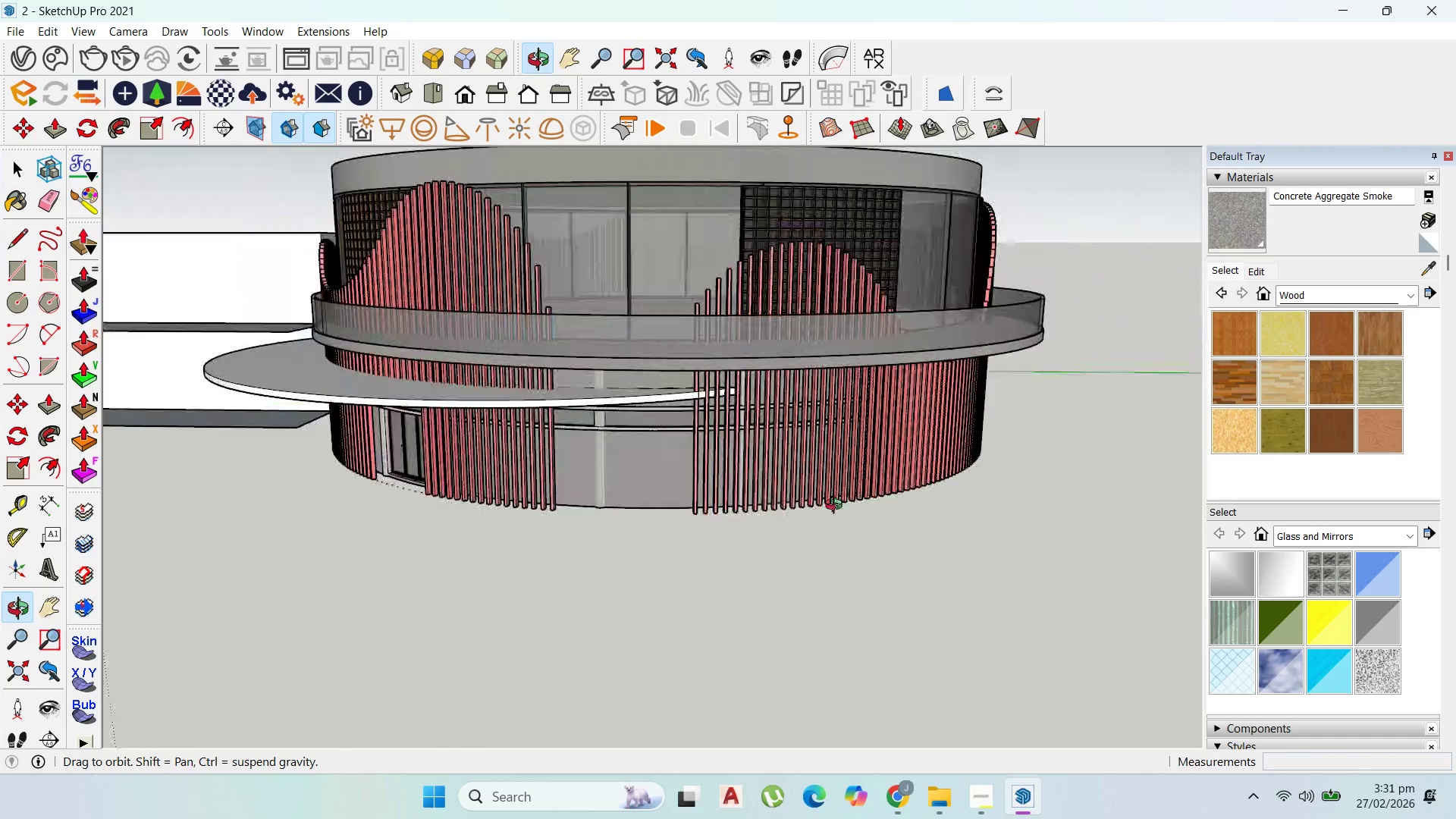 
scroll: coordinate [968, 488], scroll_direction: down, amount: 4.0
 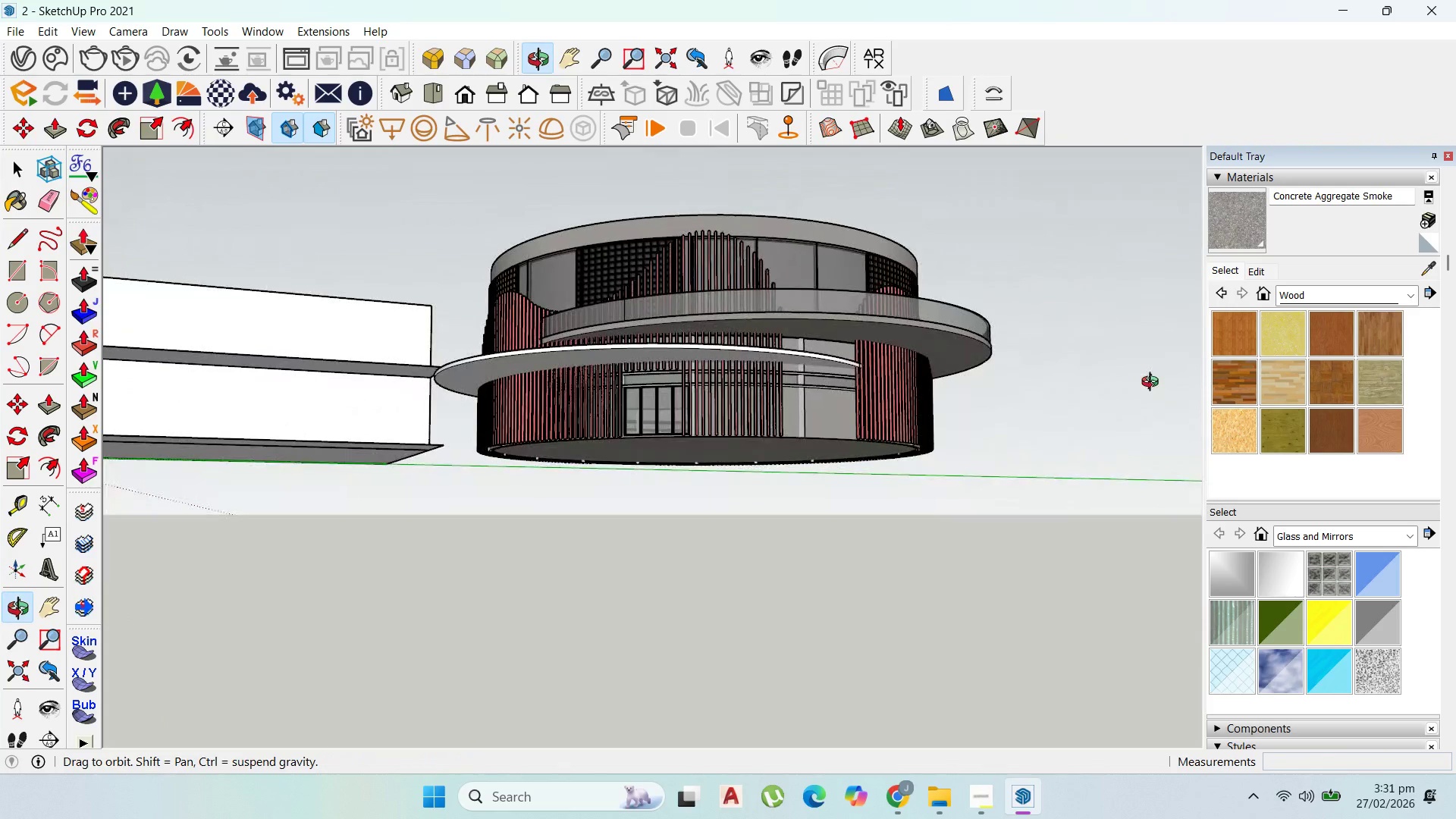 
scroll: coordinate [588, 413], scroll_direction: up, amount: 3.0
 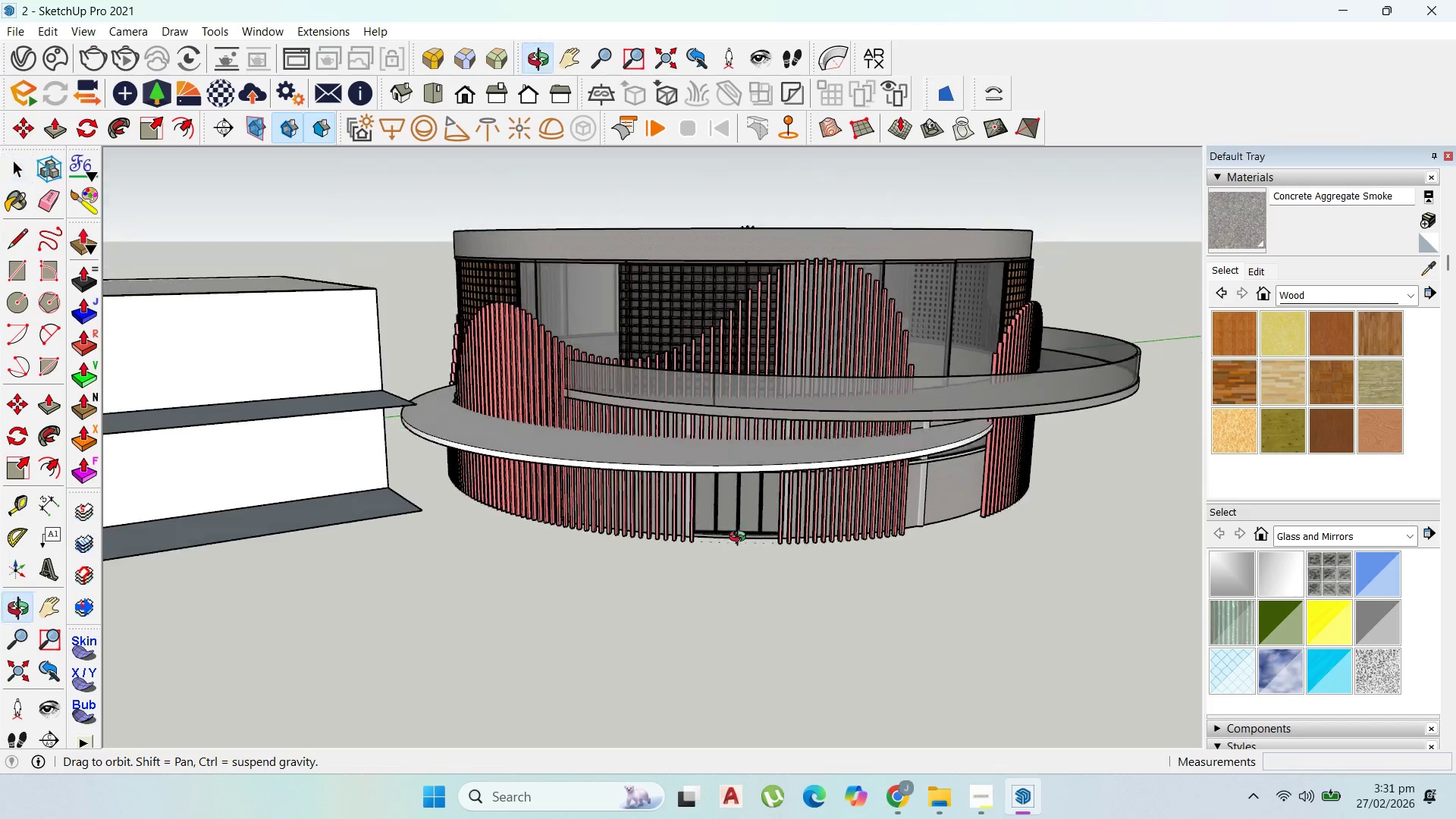 
scroll: coordinate [692, 402], scroll_direction: down, amount: 15.0
 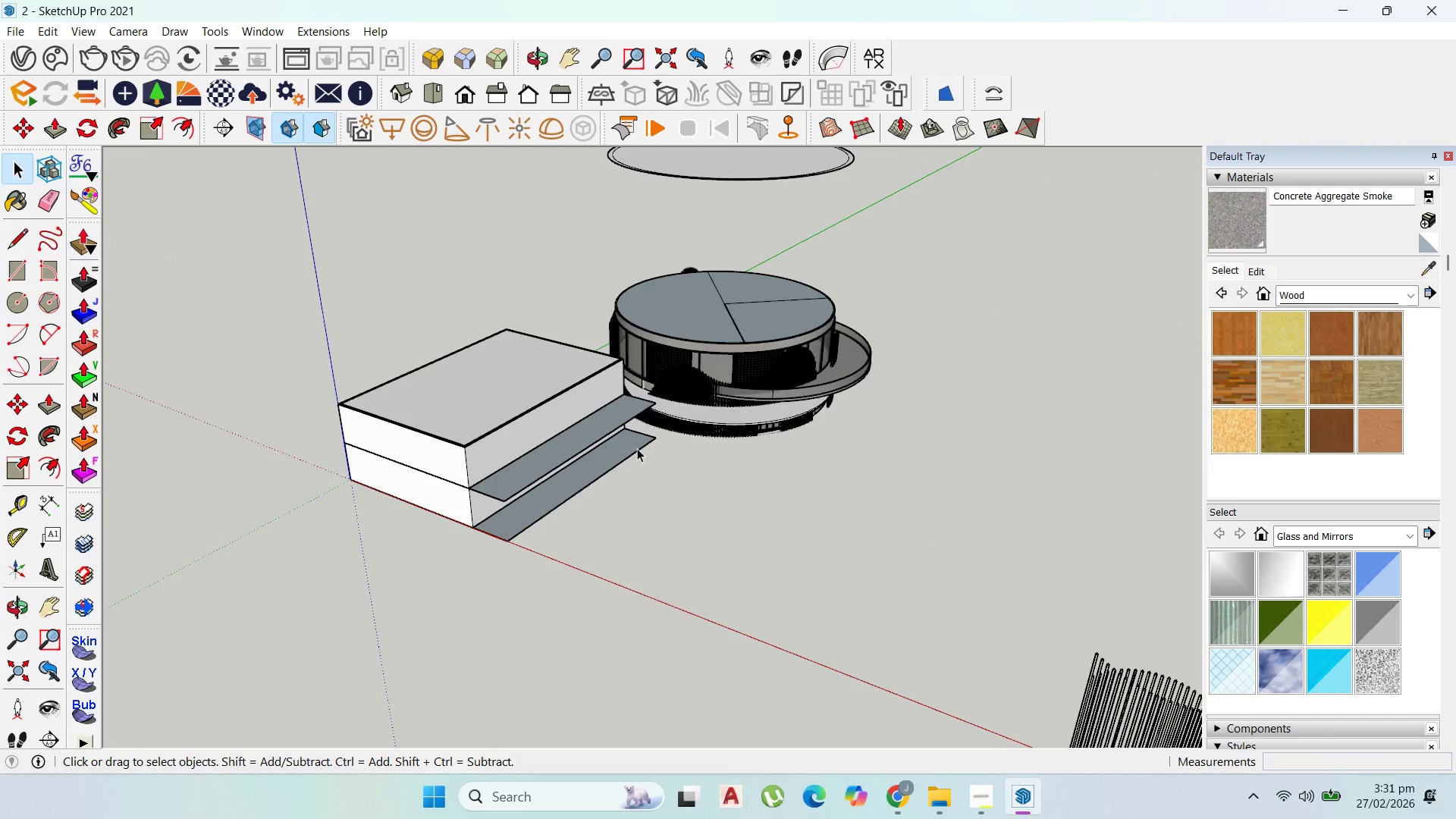 
scroll: coordinate [445, 319], scroll_direction: none, amount: 0.0
 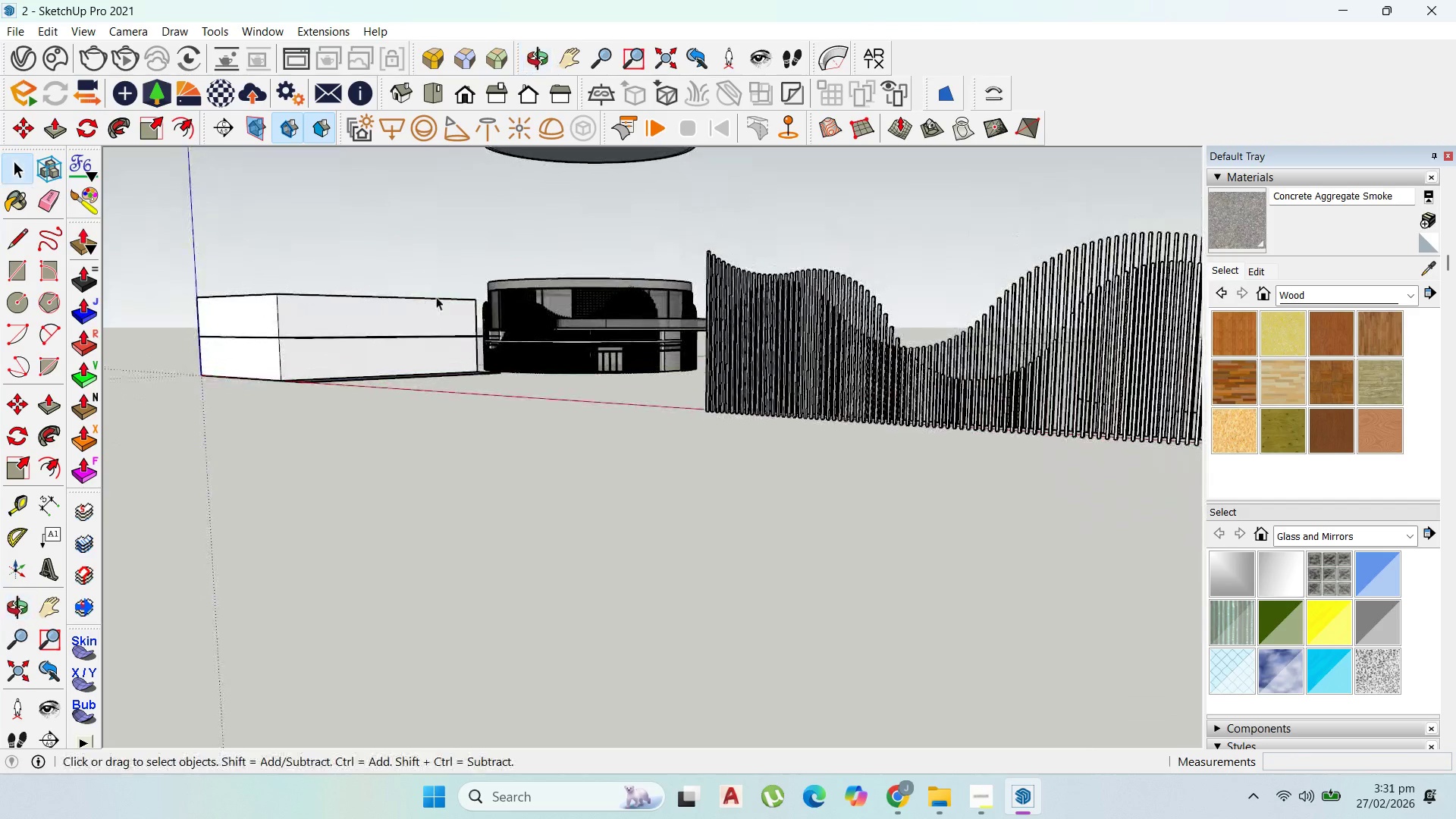 
scroll: coordinate [655, 350], scroll_direction: up, amount: 13.0
 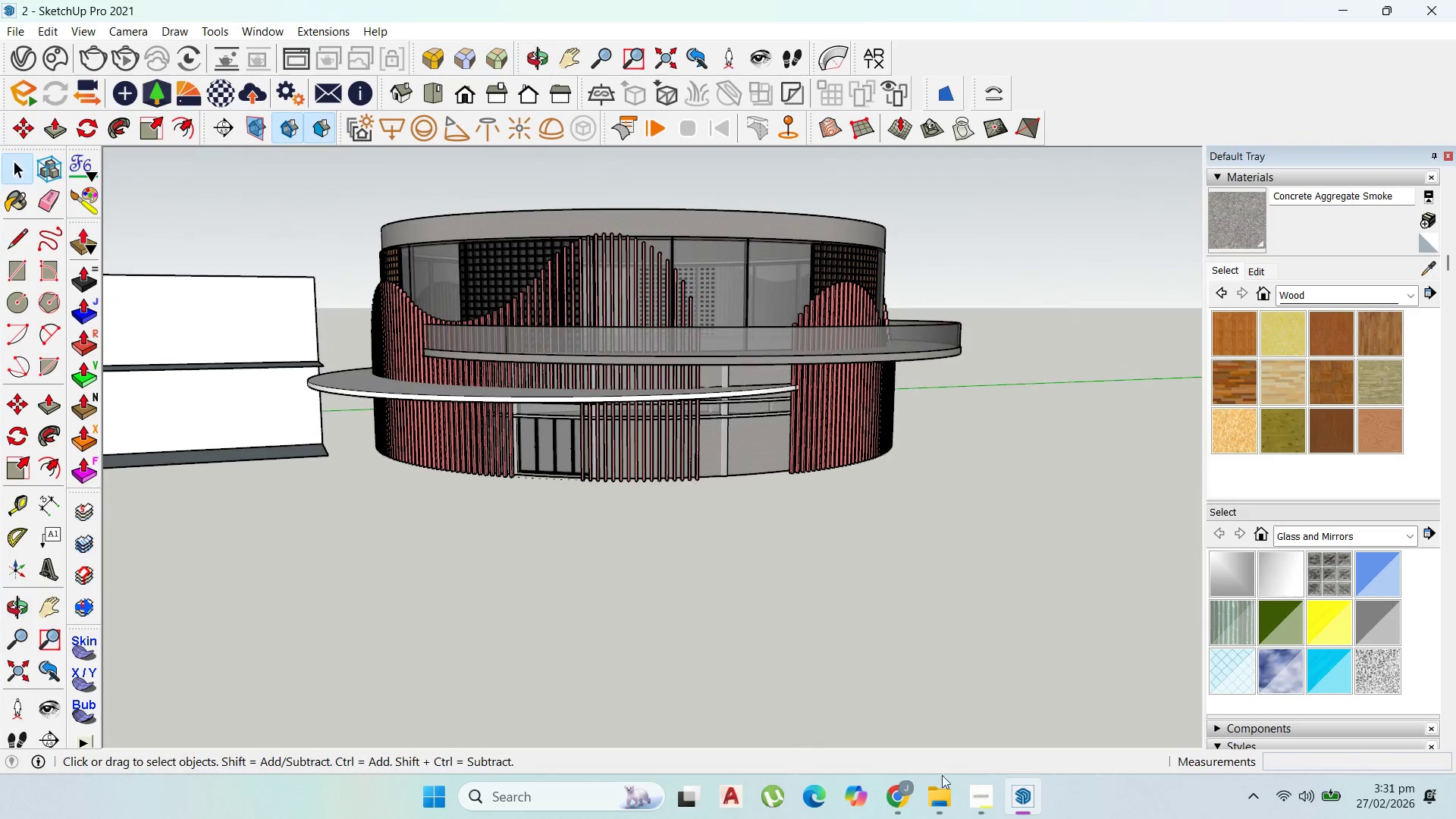 
left_click([982, 786])